 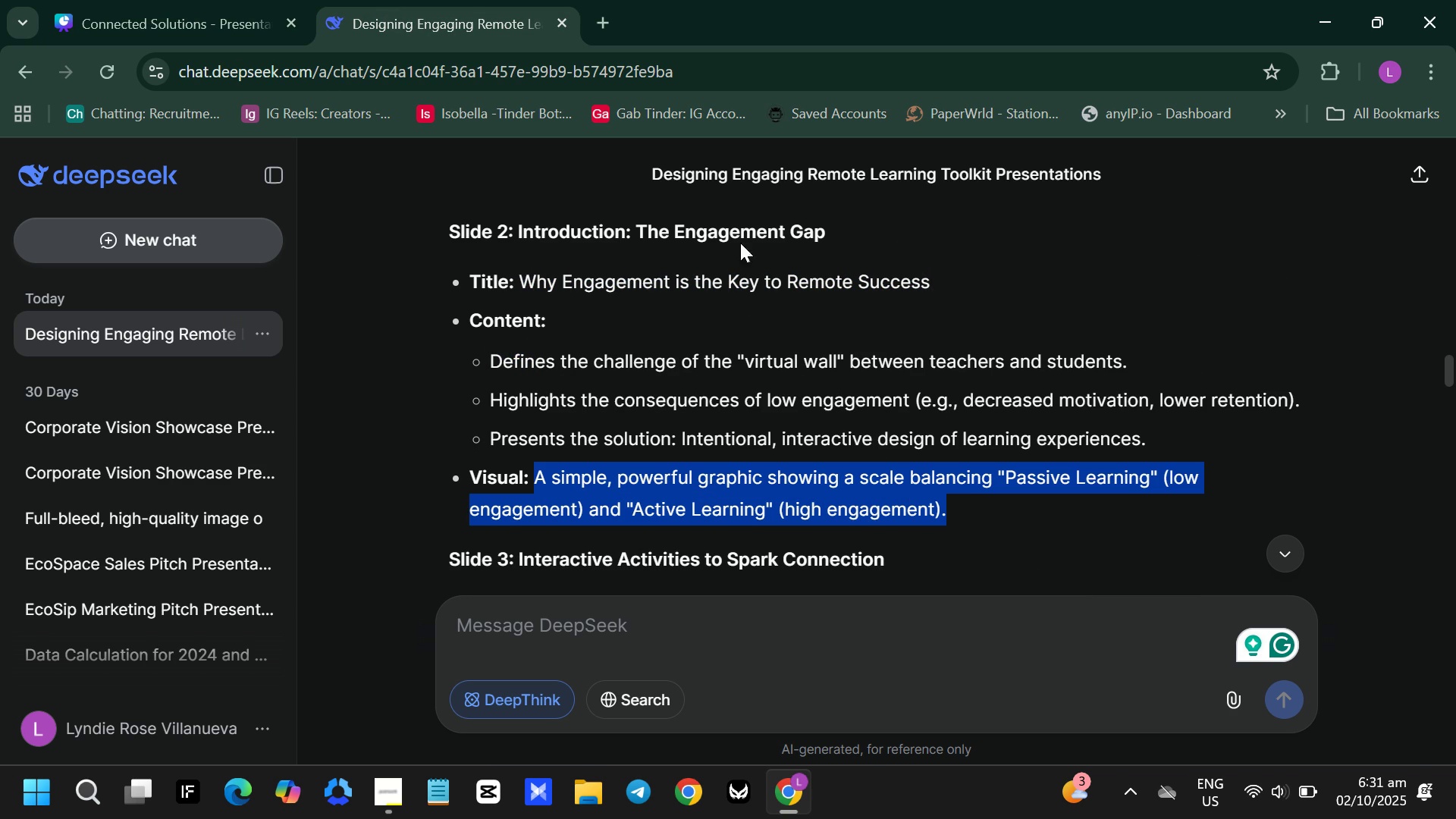 
left_click([608, 17])
 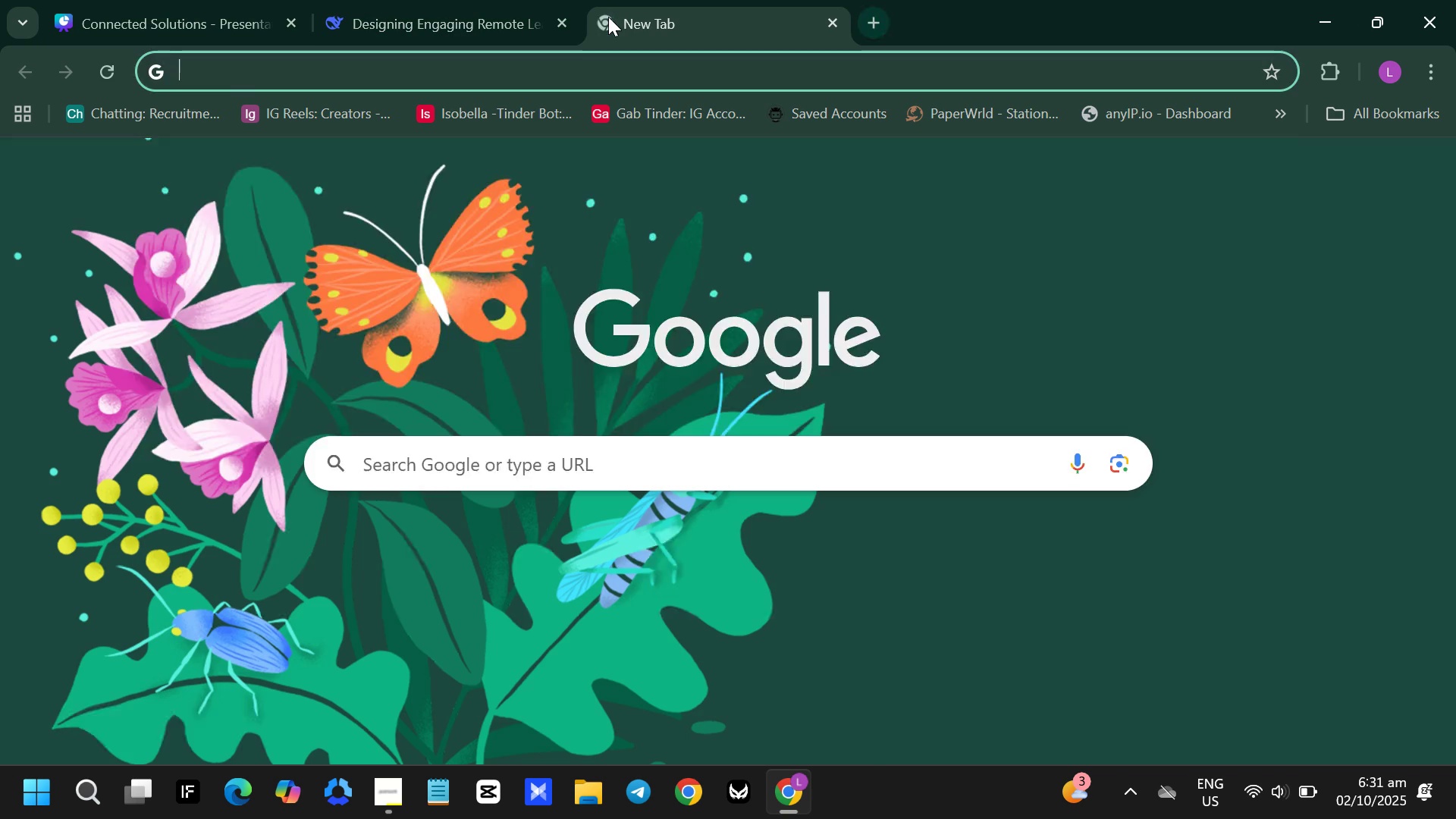 
type(co)
 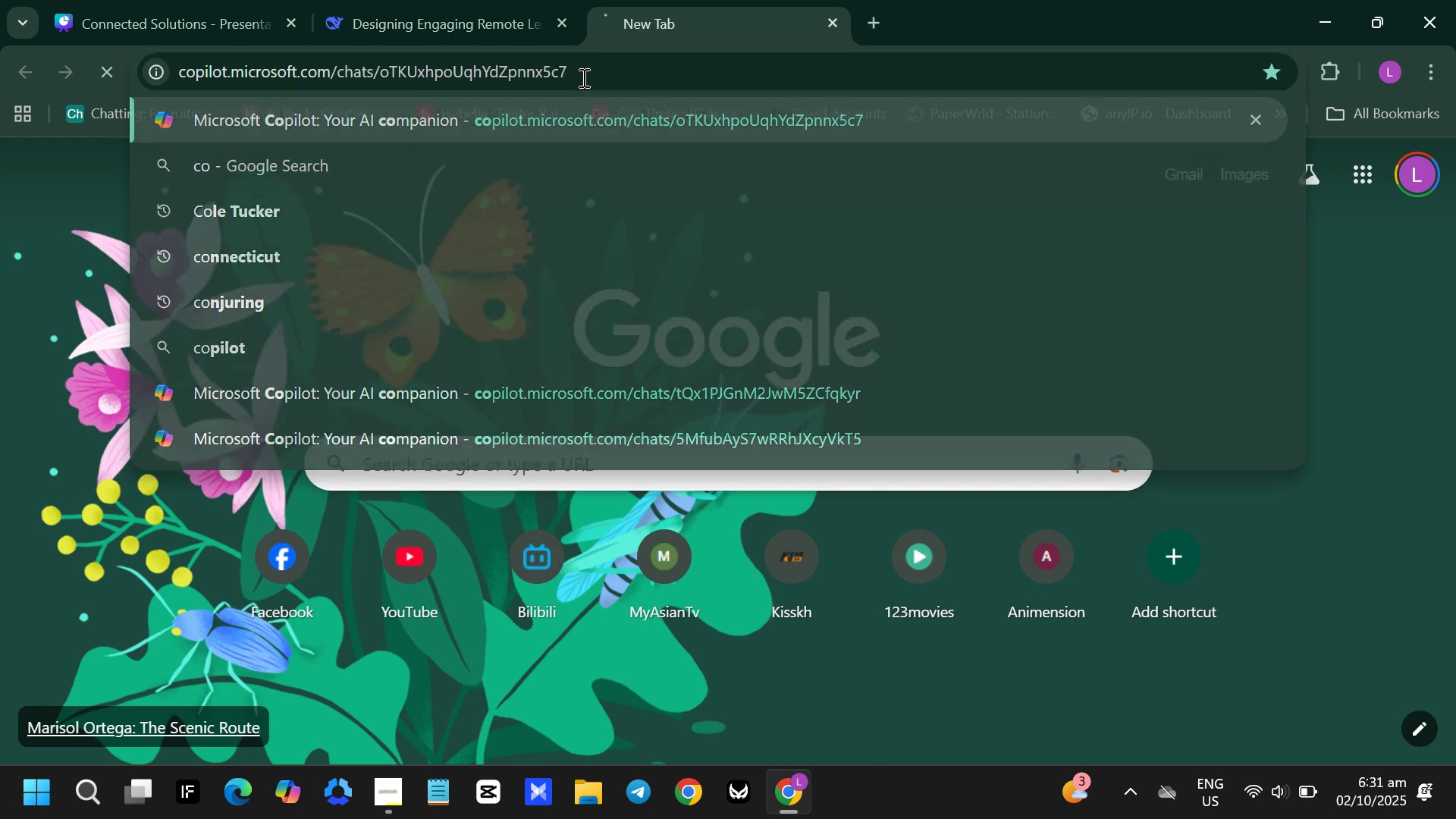 
key(Enter)
 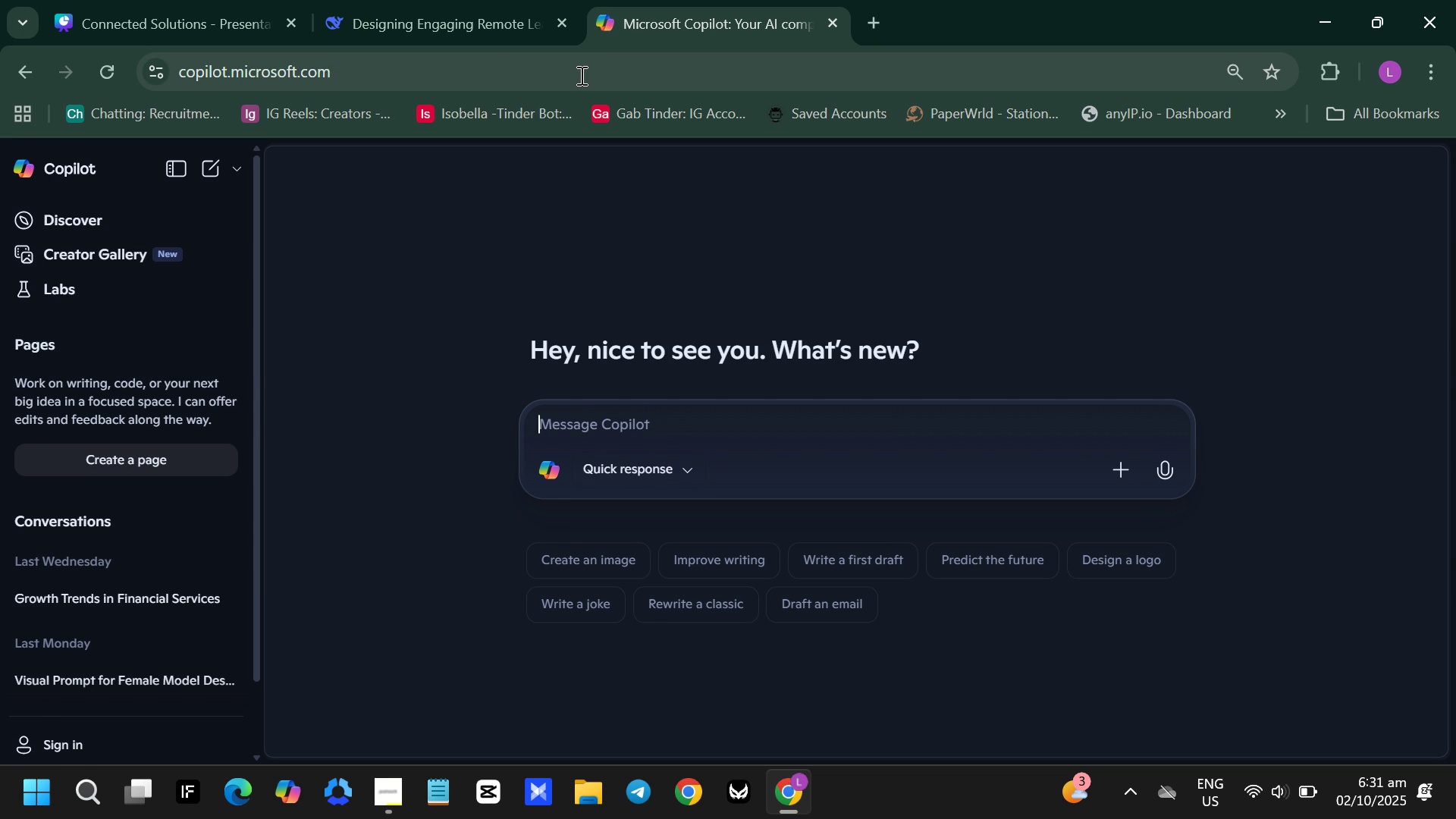 
wait(21.51)
 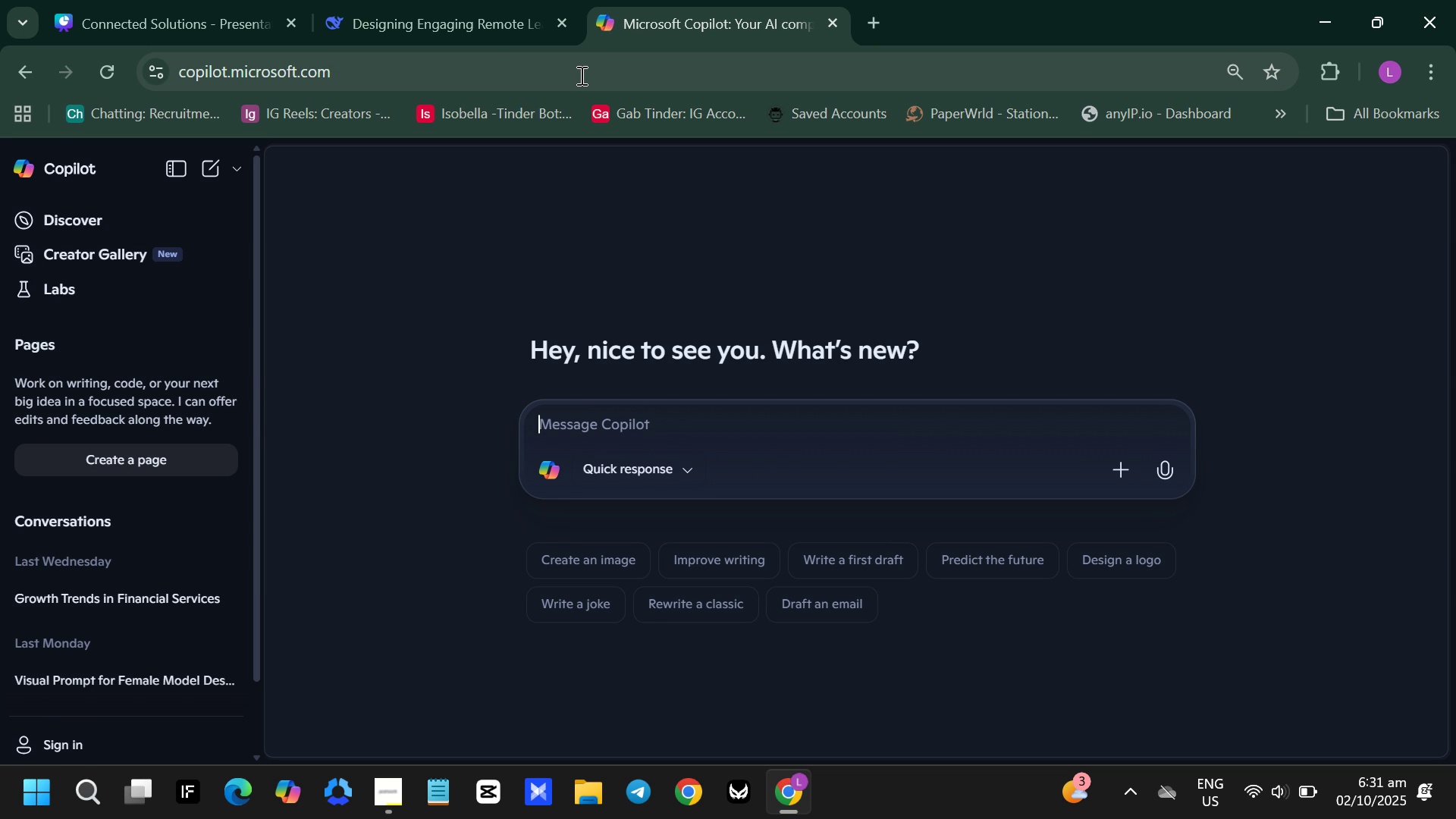 
key(Control+ControlLeft)
 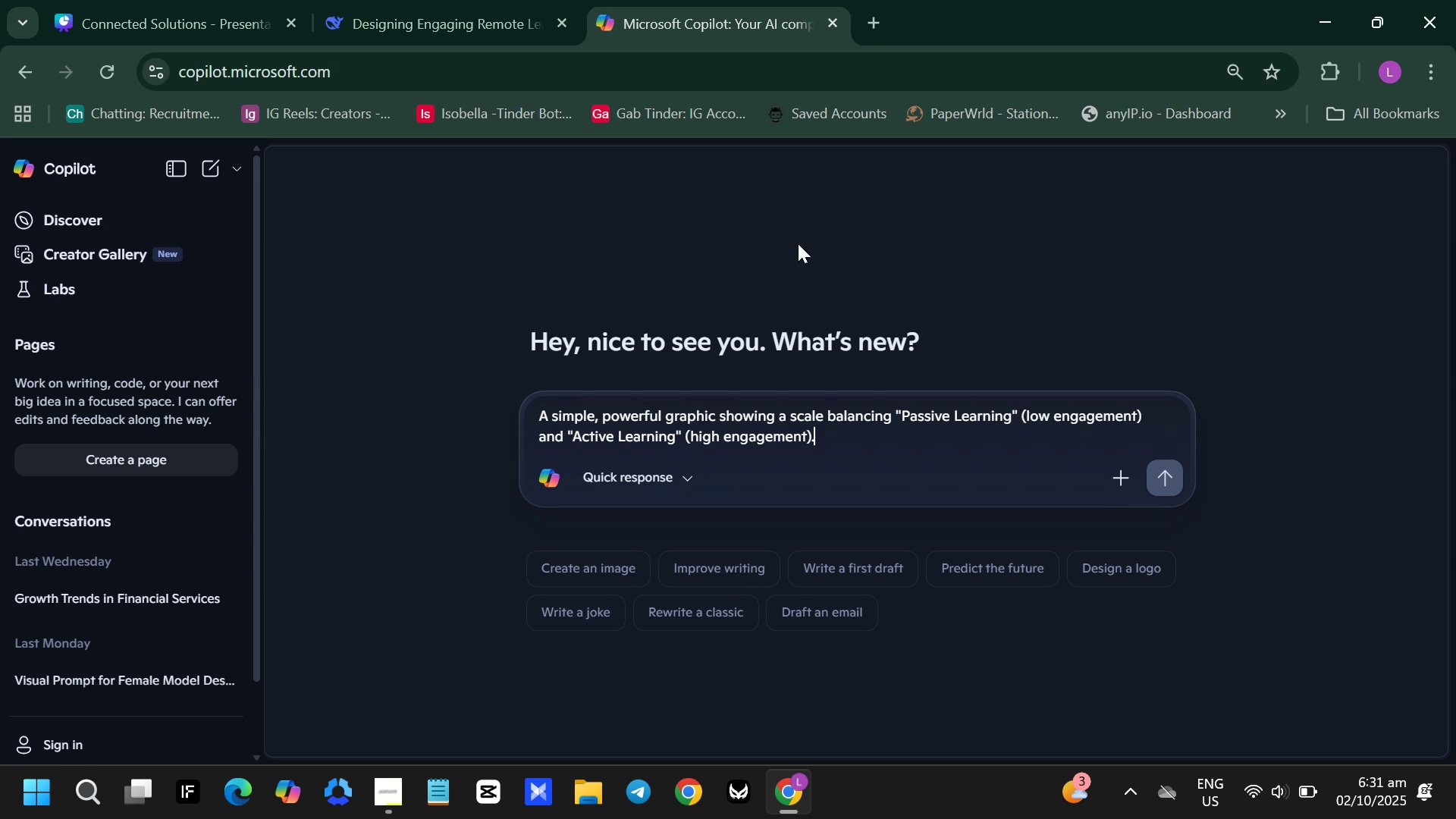 
key(Control+V)
 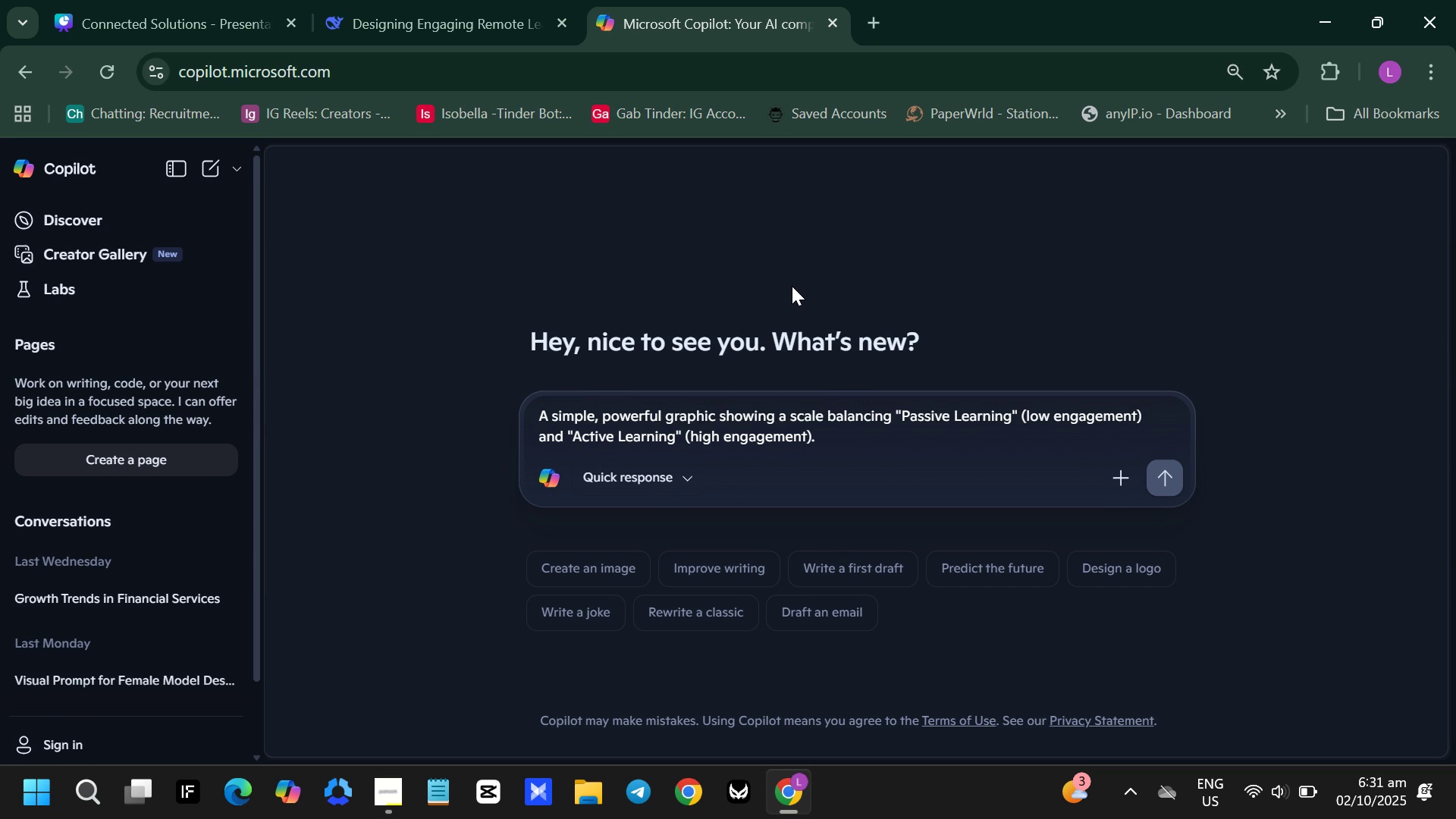 
key(Control+Enter)
 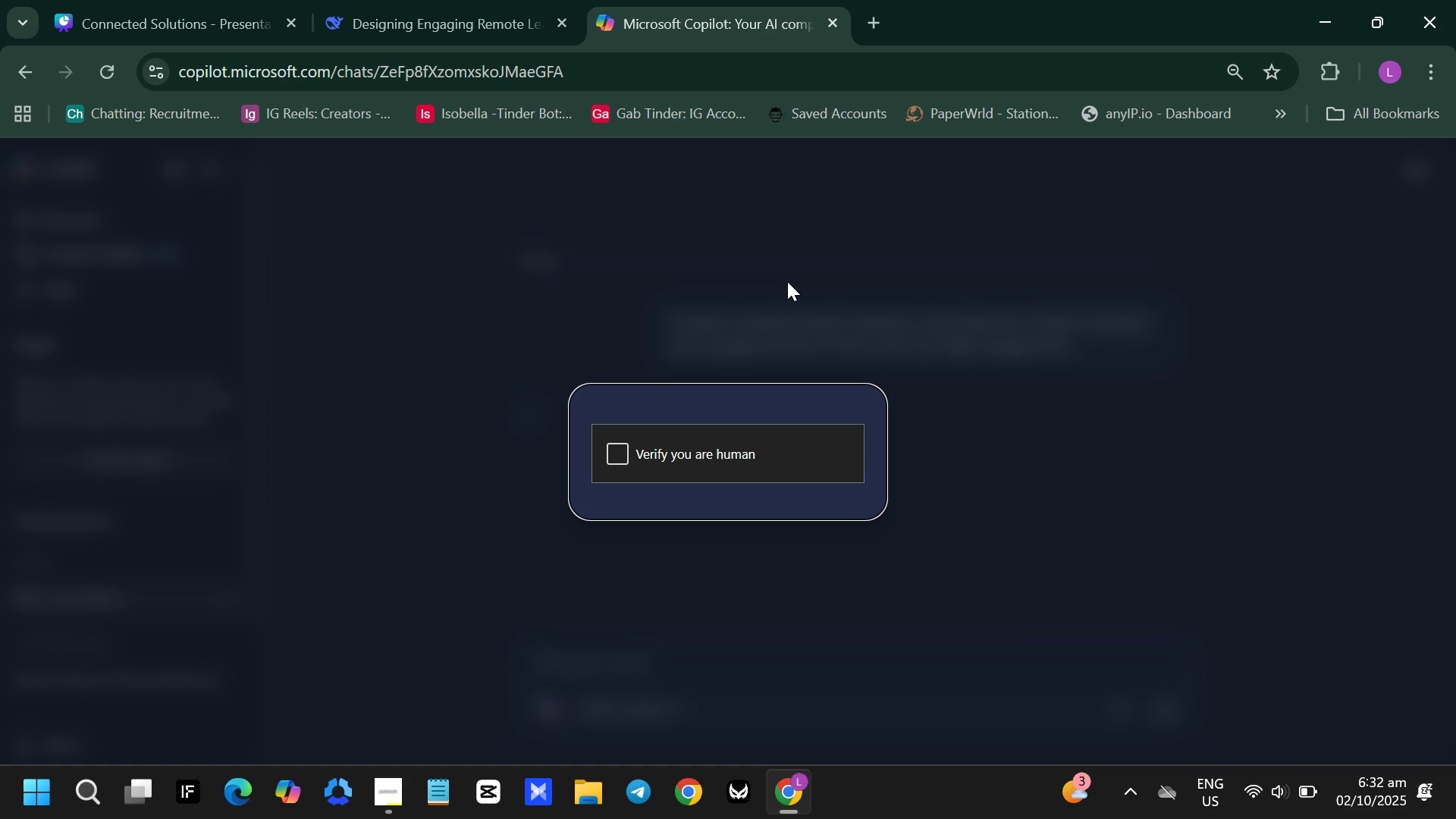 
wait(17.5)
 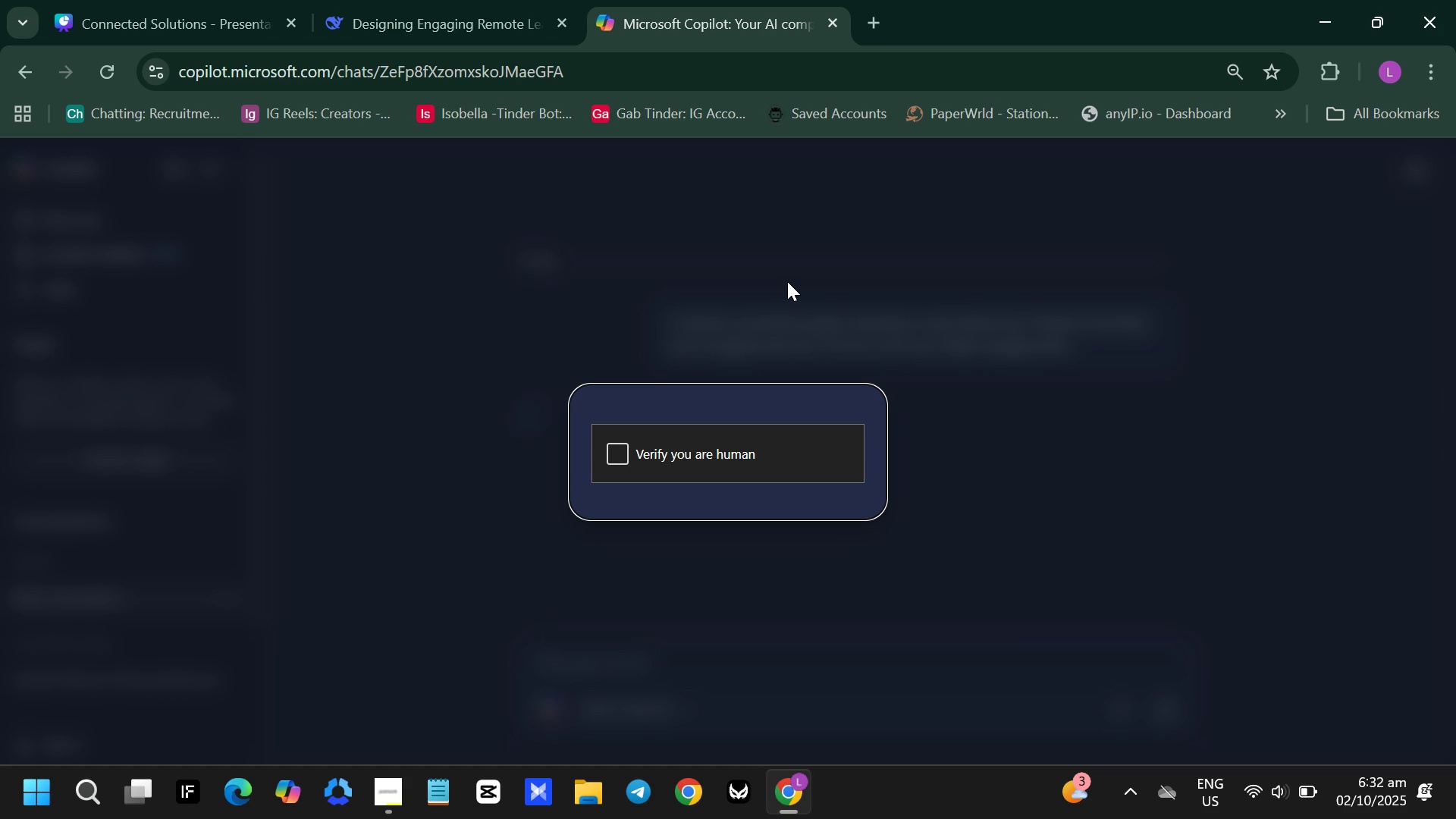 
left_click([612, 444])
 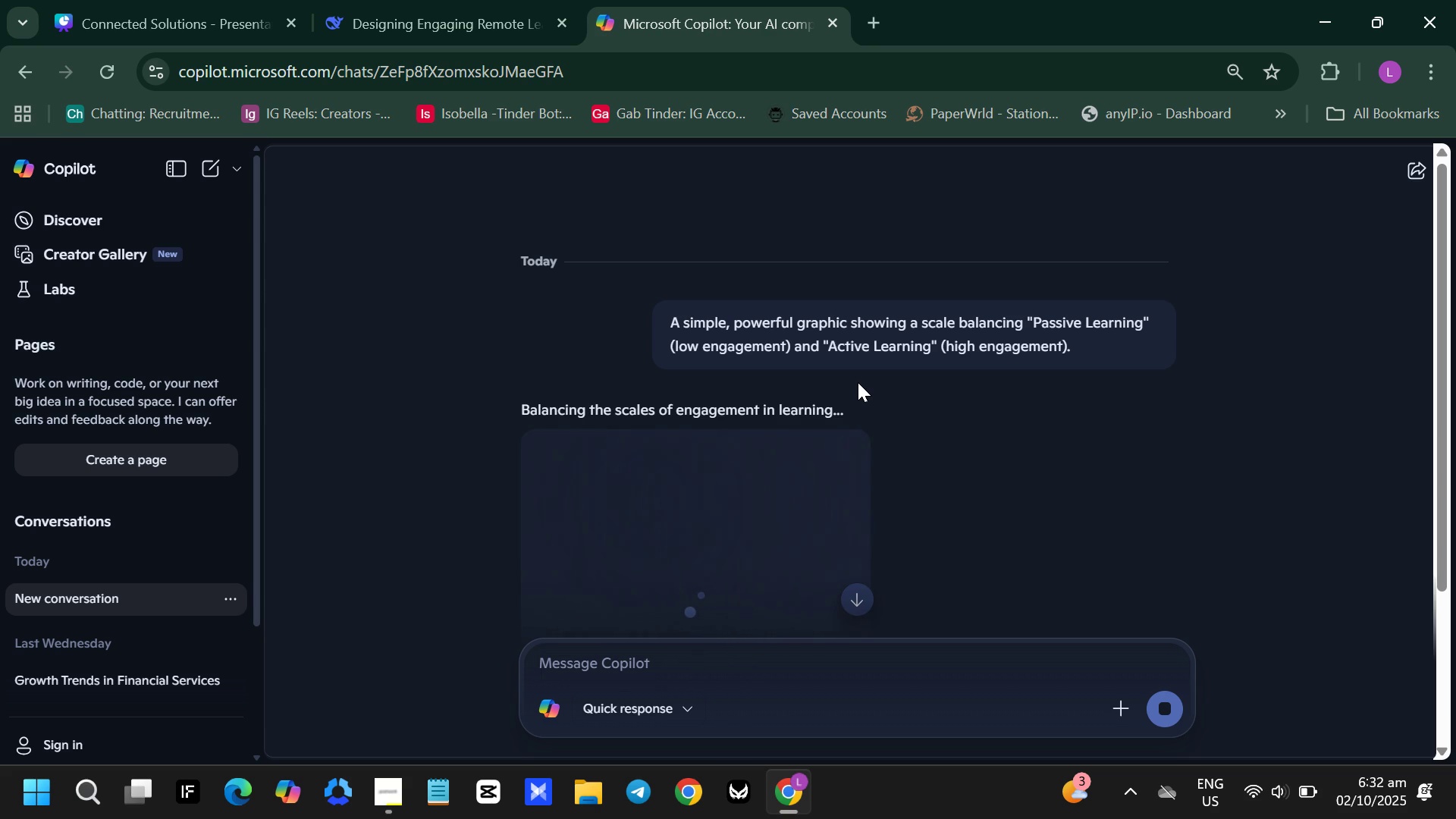 
wait(15.34)
 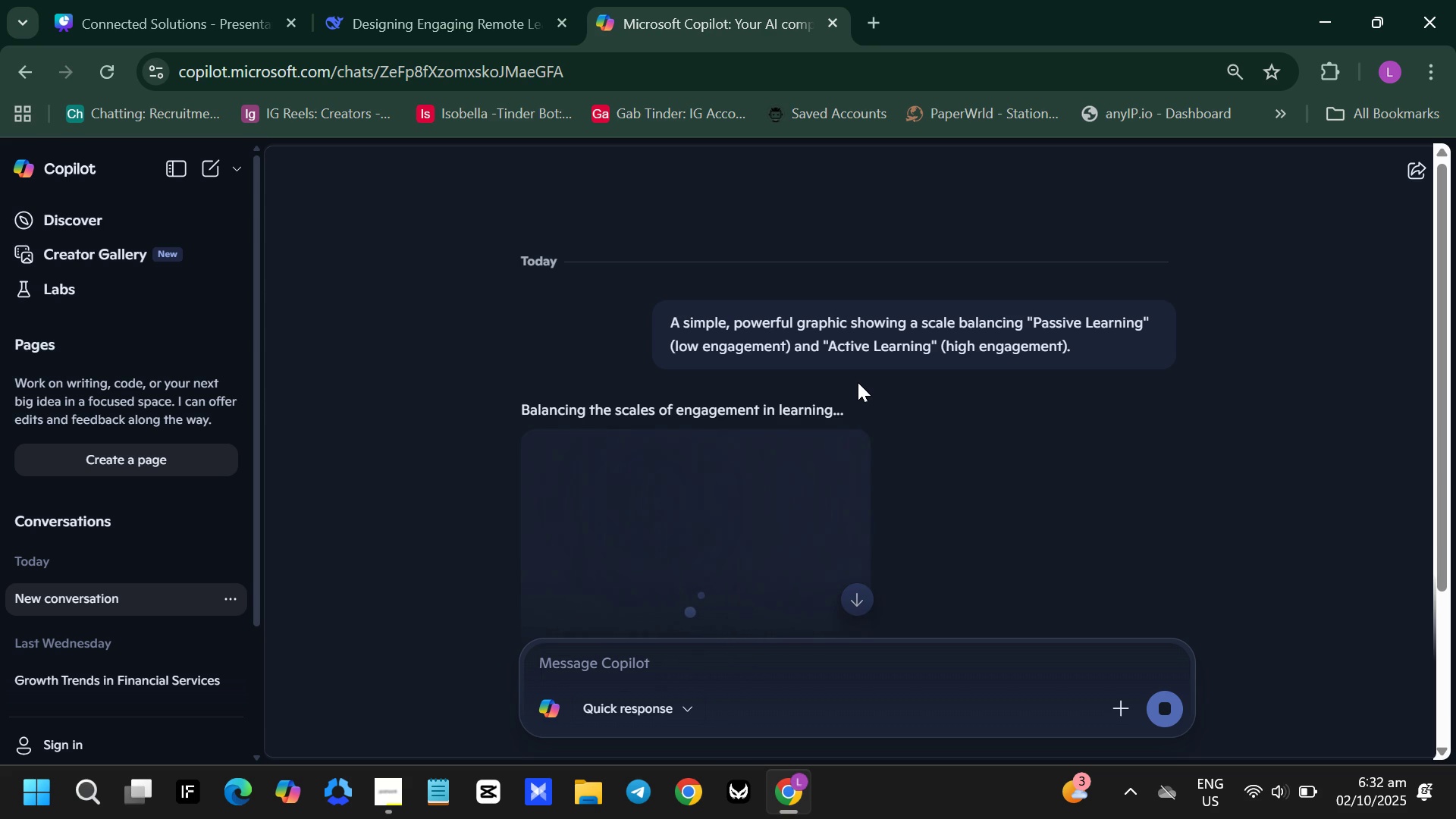 
scroll: coordinate [1089, 515], scroll_direction: down, amount: 3.0
 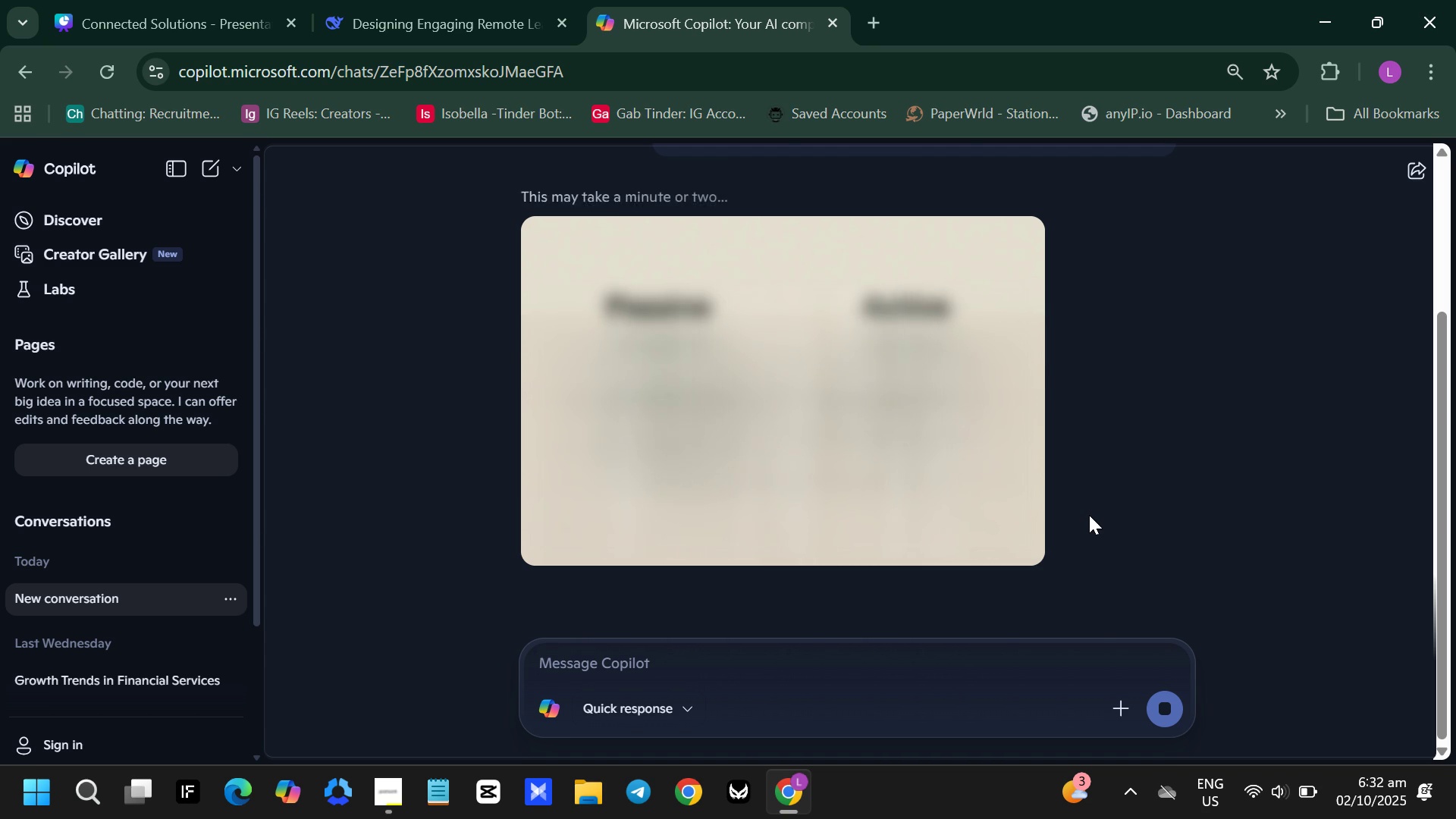 
scroll: coordinate [1089, 515], scroll_direction: up, amount: 2.0
 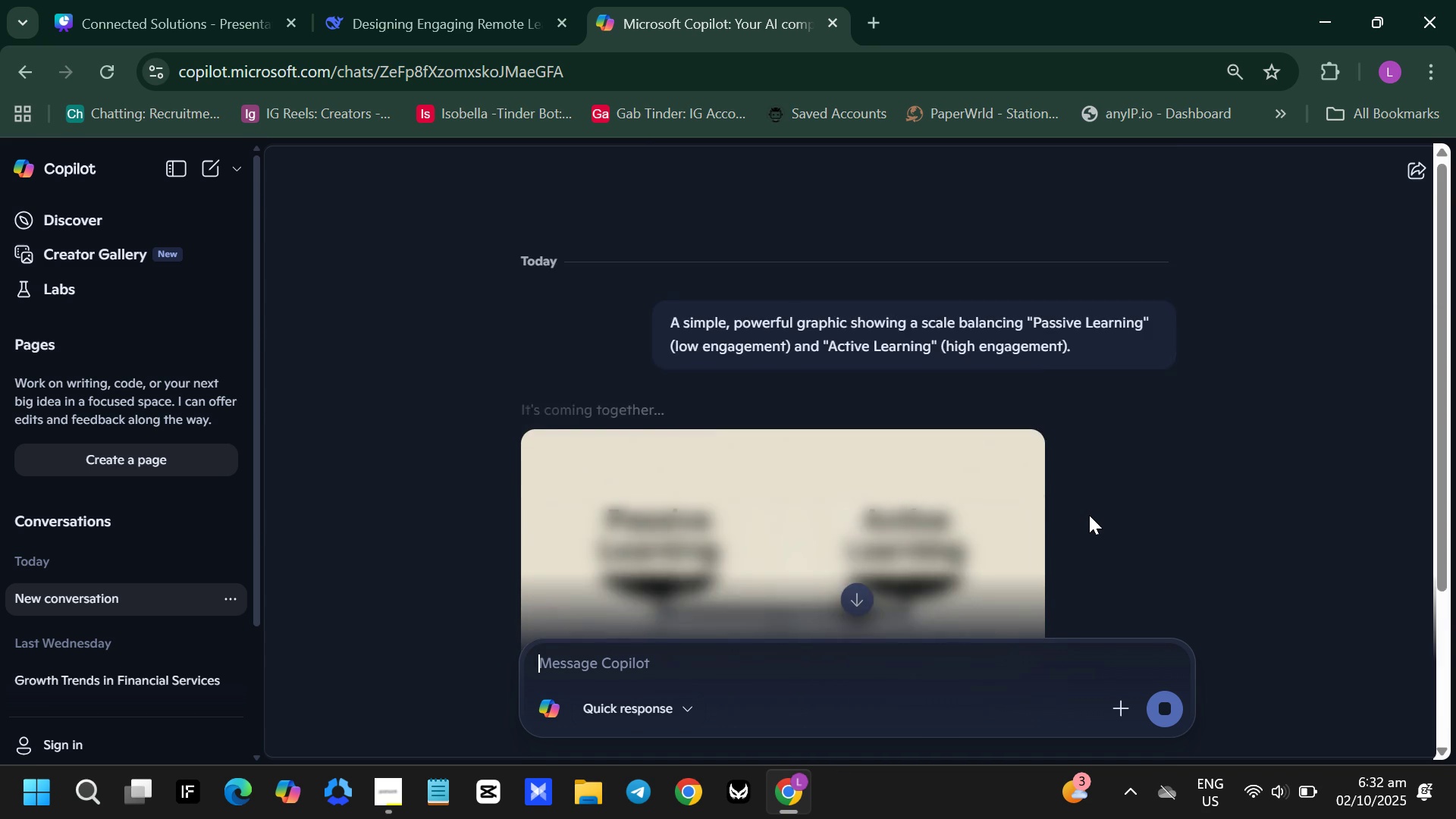 
scroll: coordinate [1089, 515], scroll_direction: down, amount: 2.0
 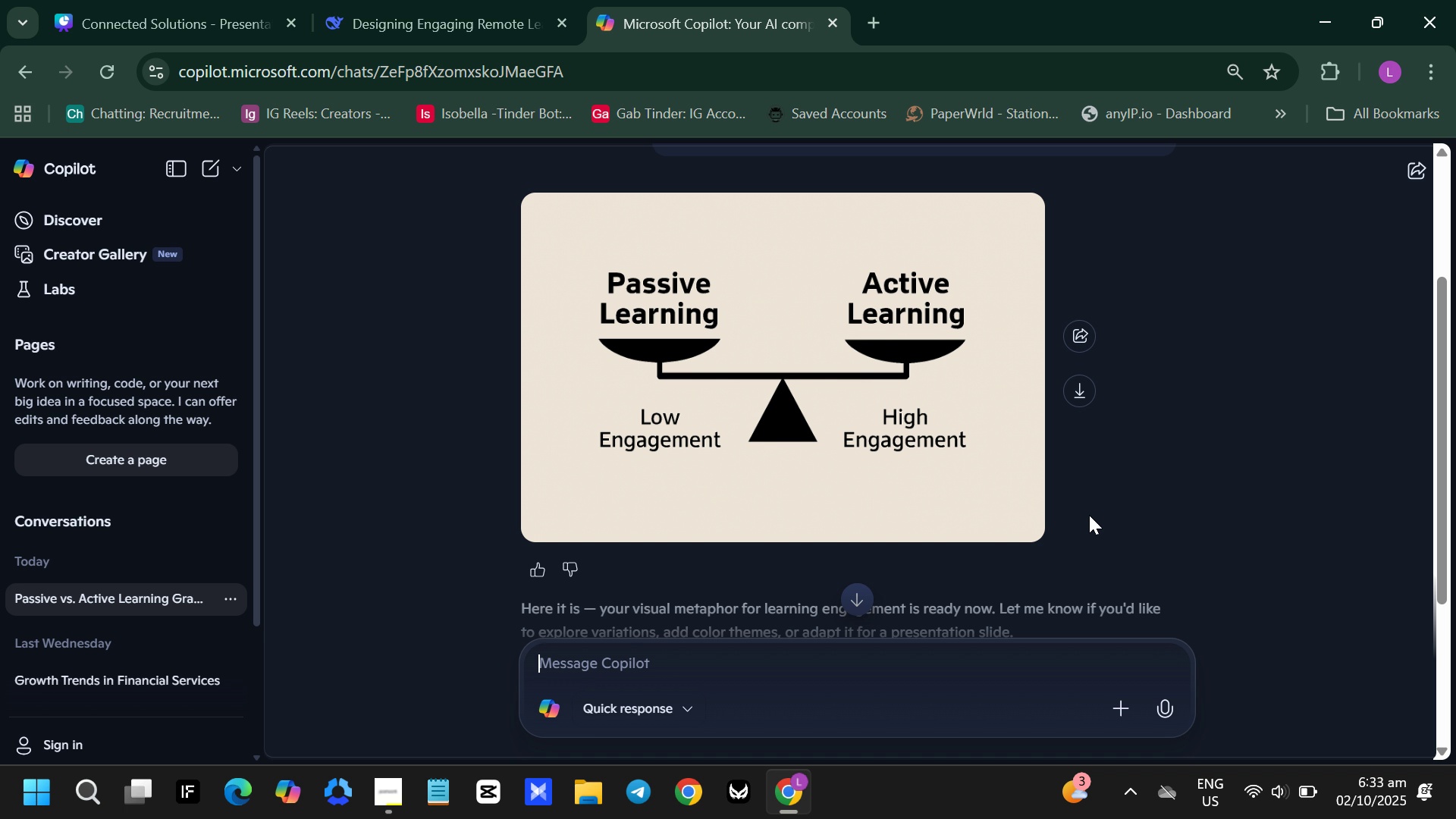 
wait(50.51)
 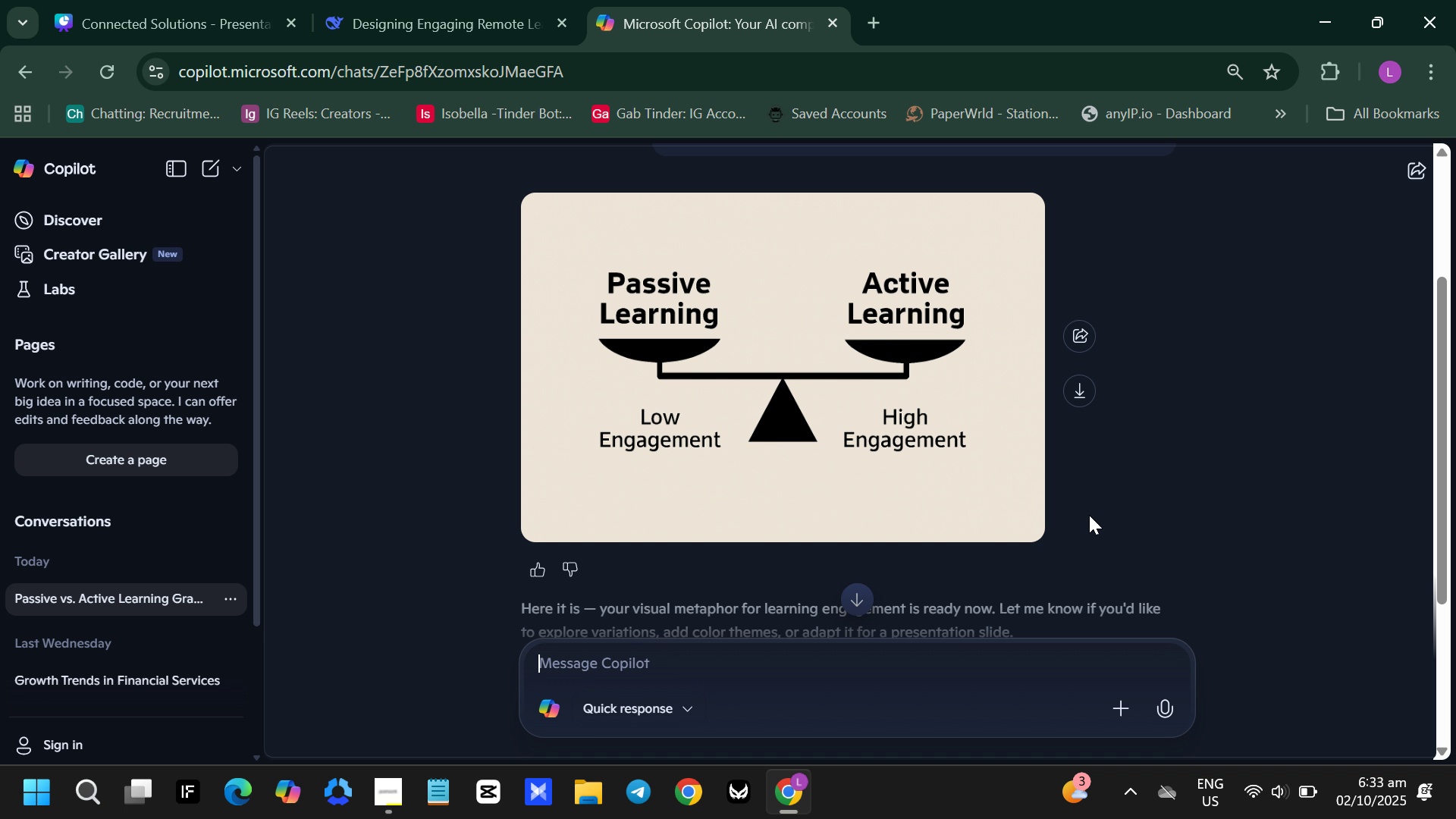 
left_click([1068, 382])
 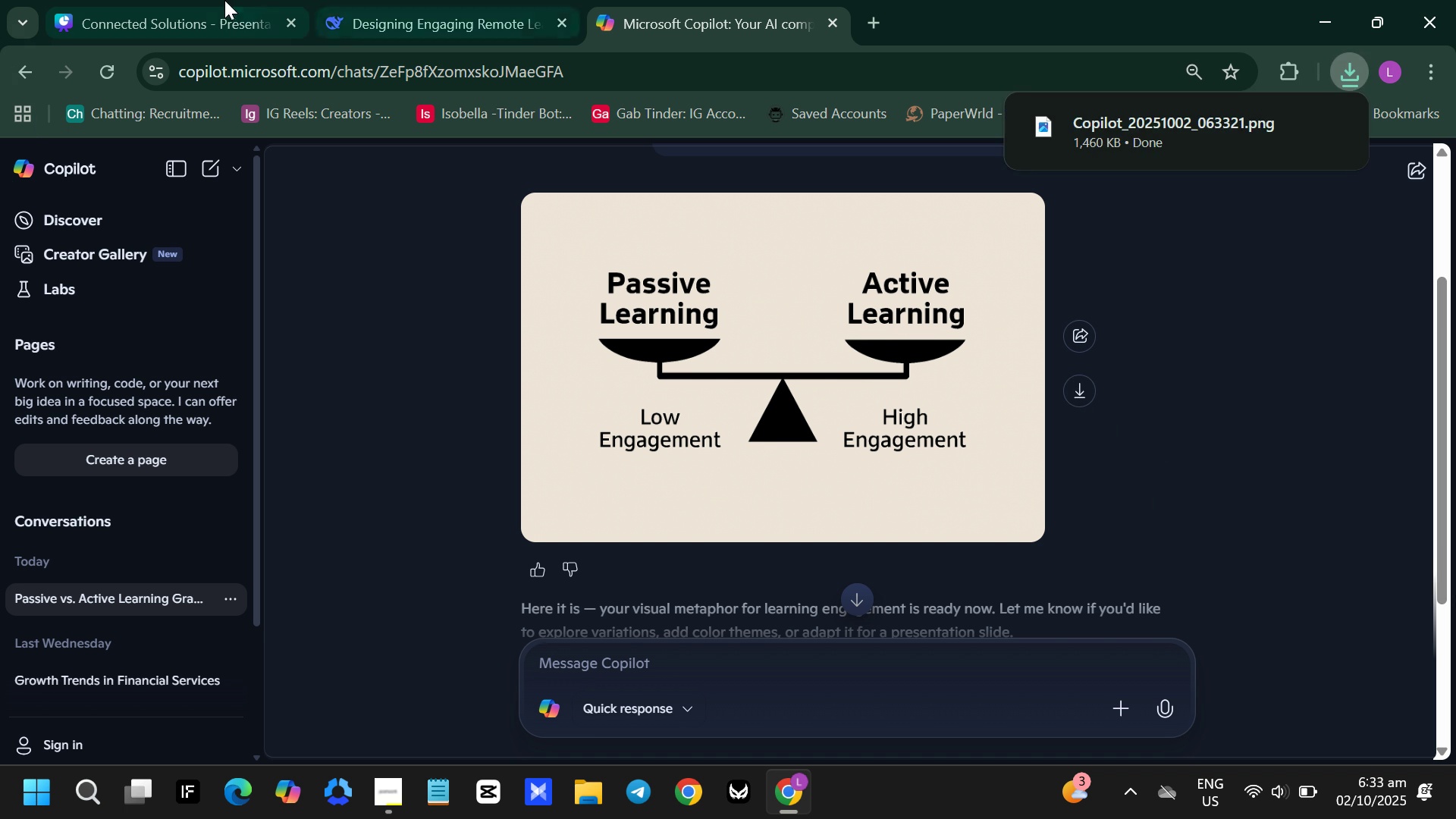 
left_click([223, 0])
 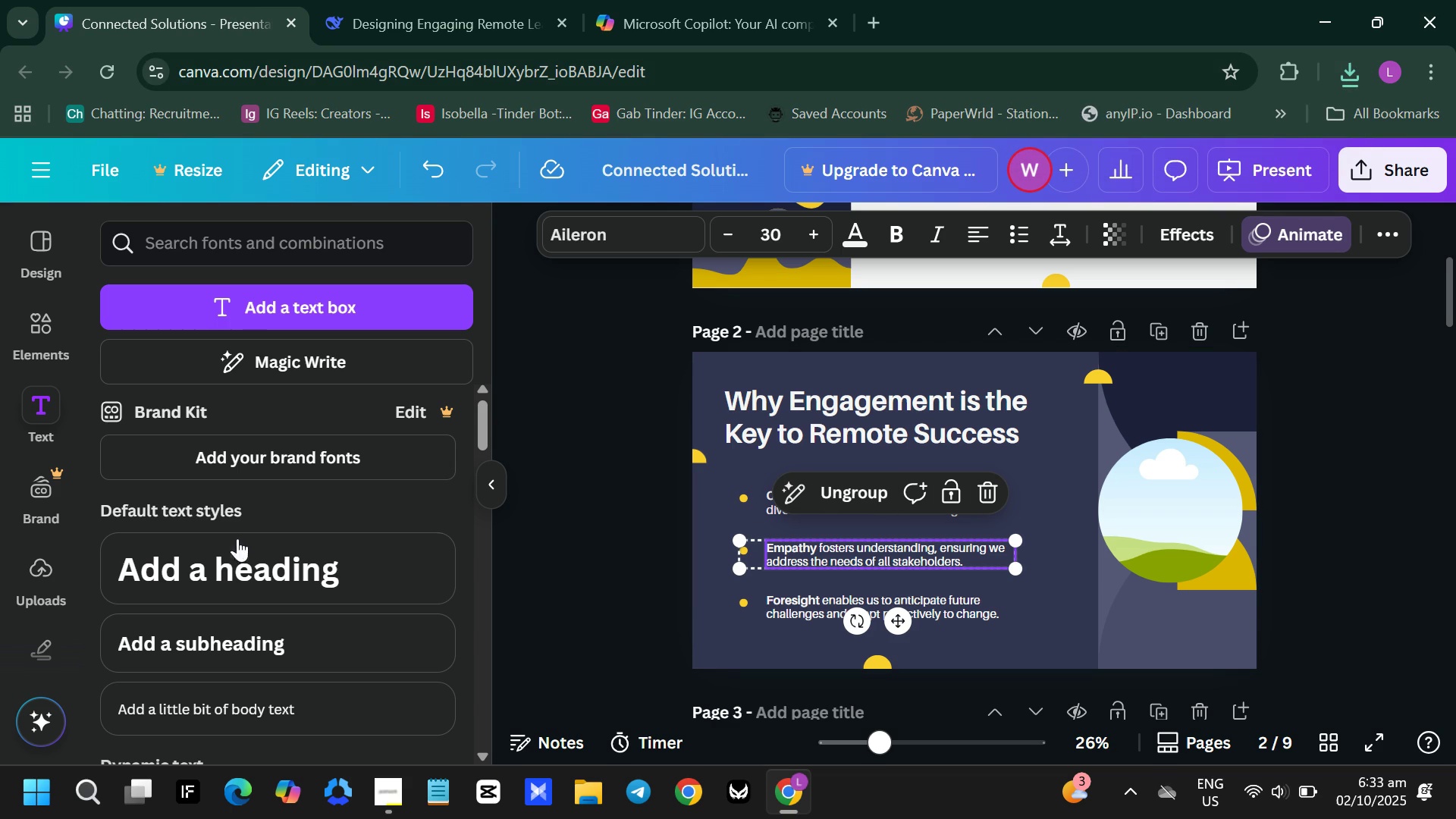 
left_click([55, 583])
 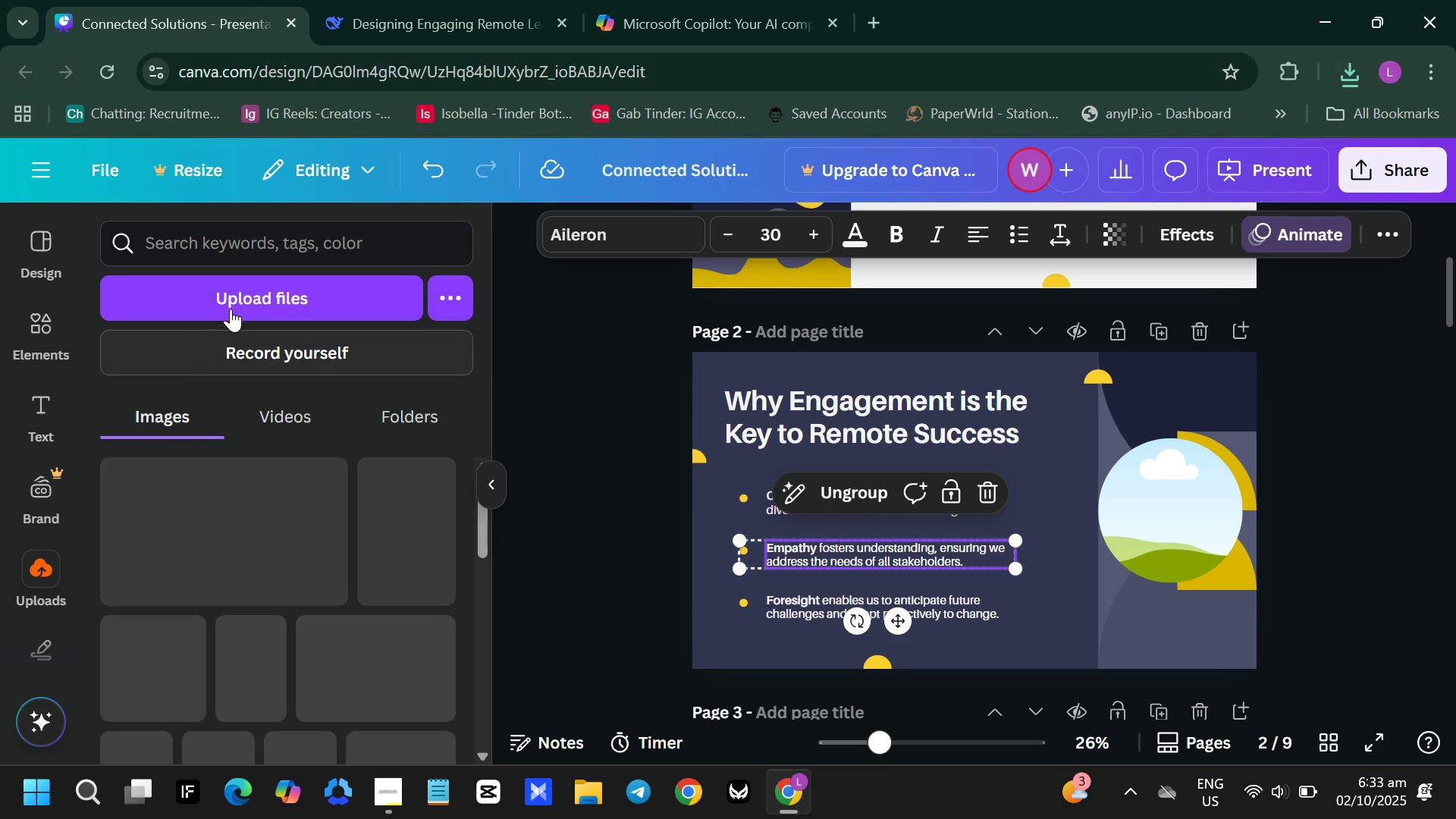 
left_click([234, 307])
 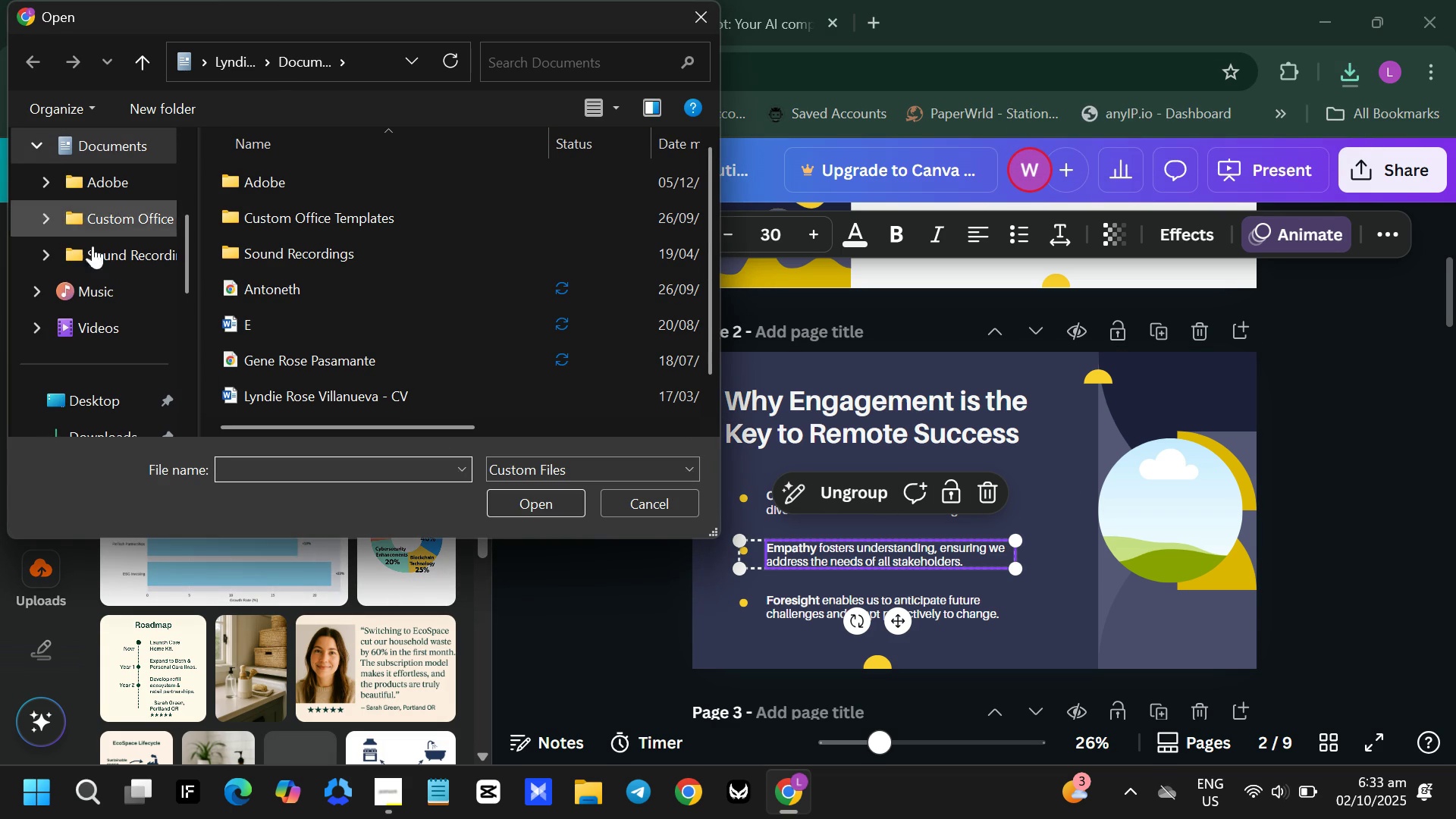 
scroll: coordinate [89, 347], scroll_direction: down, amount: 1.0
 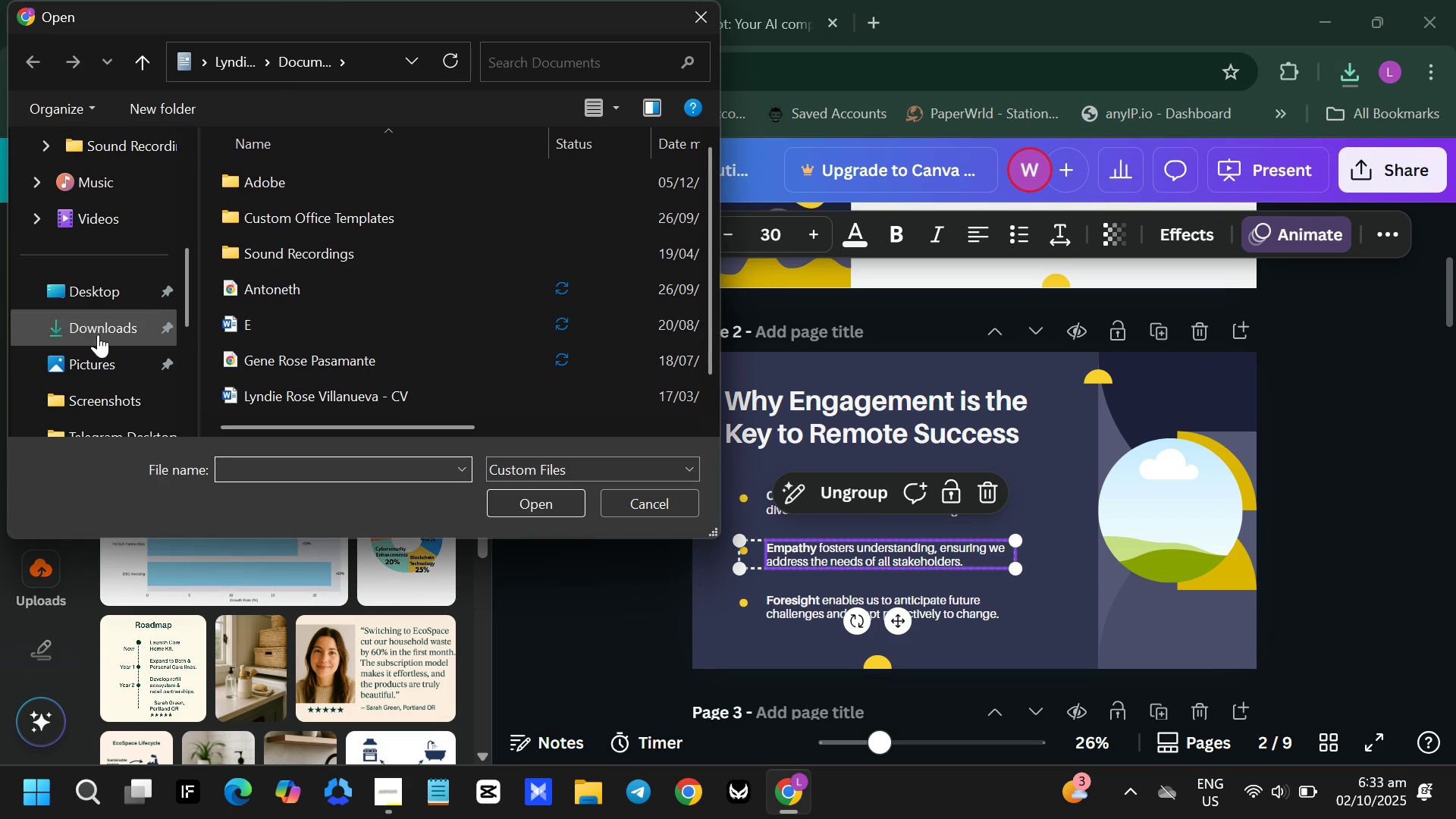 
left_click([98, 334])
 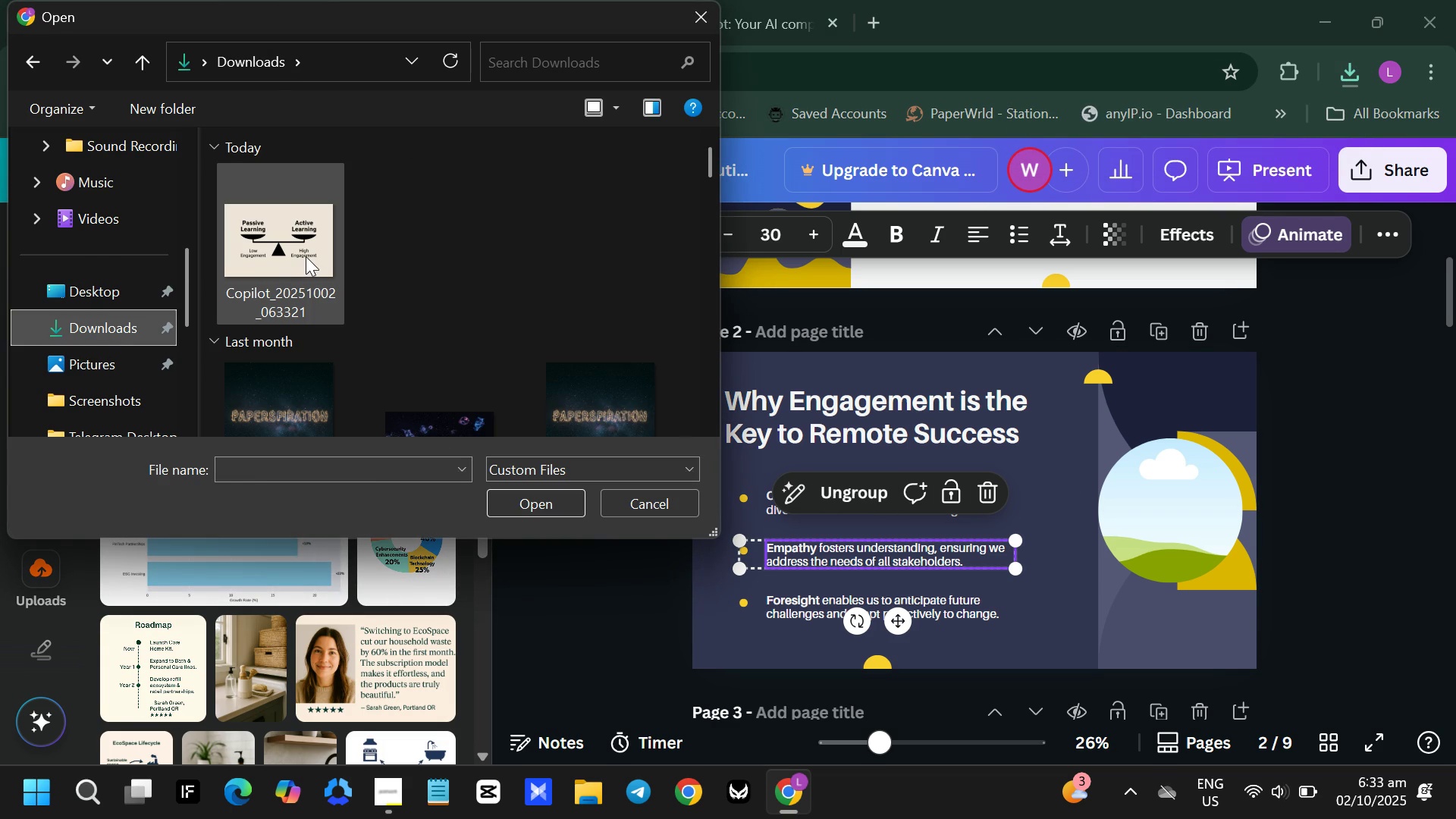 
left_click([304, 255])
 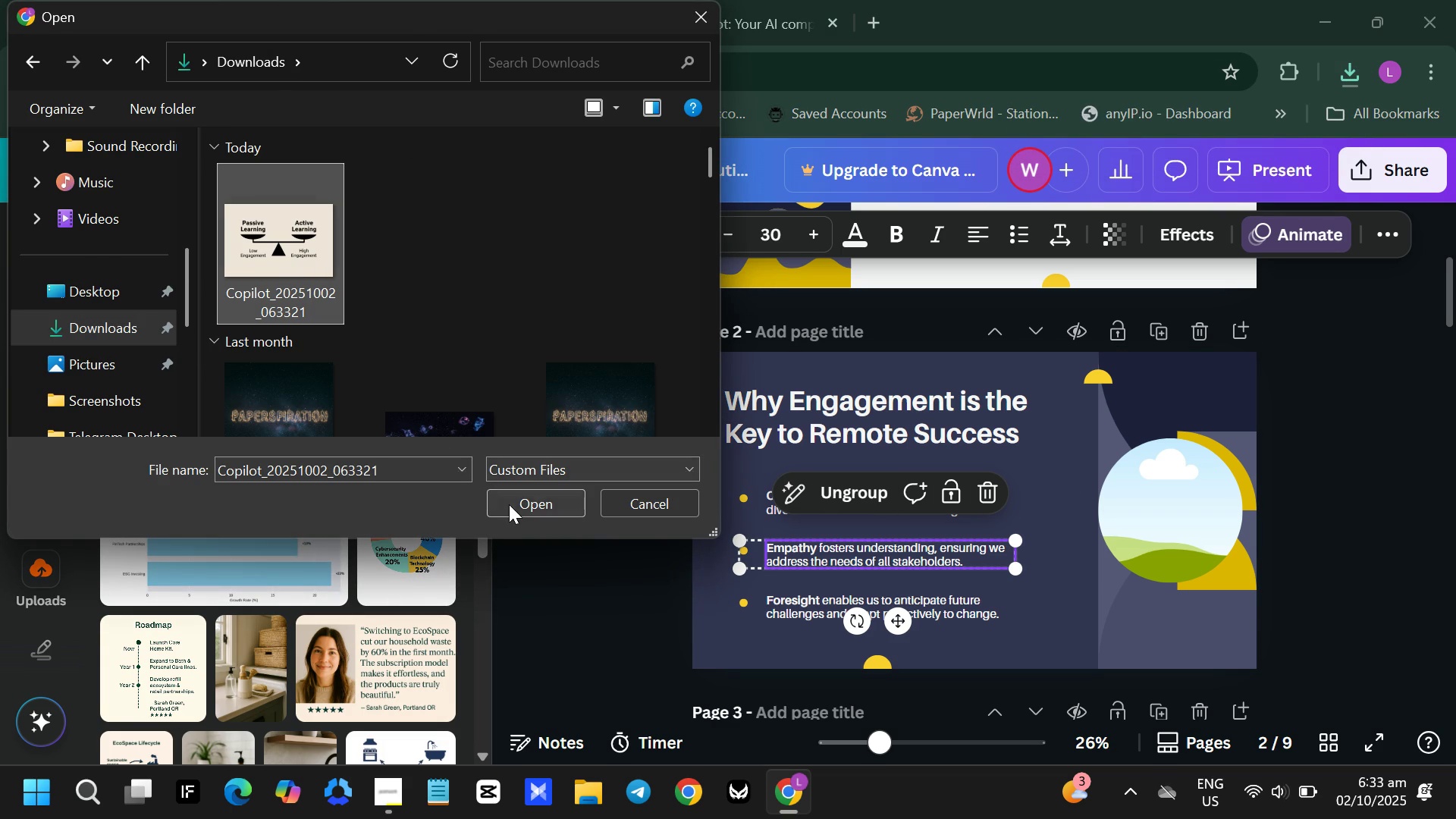 
left_click([509, 504])
 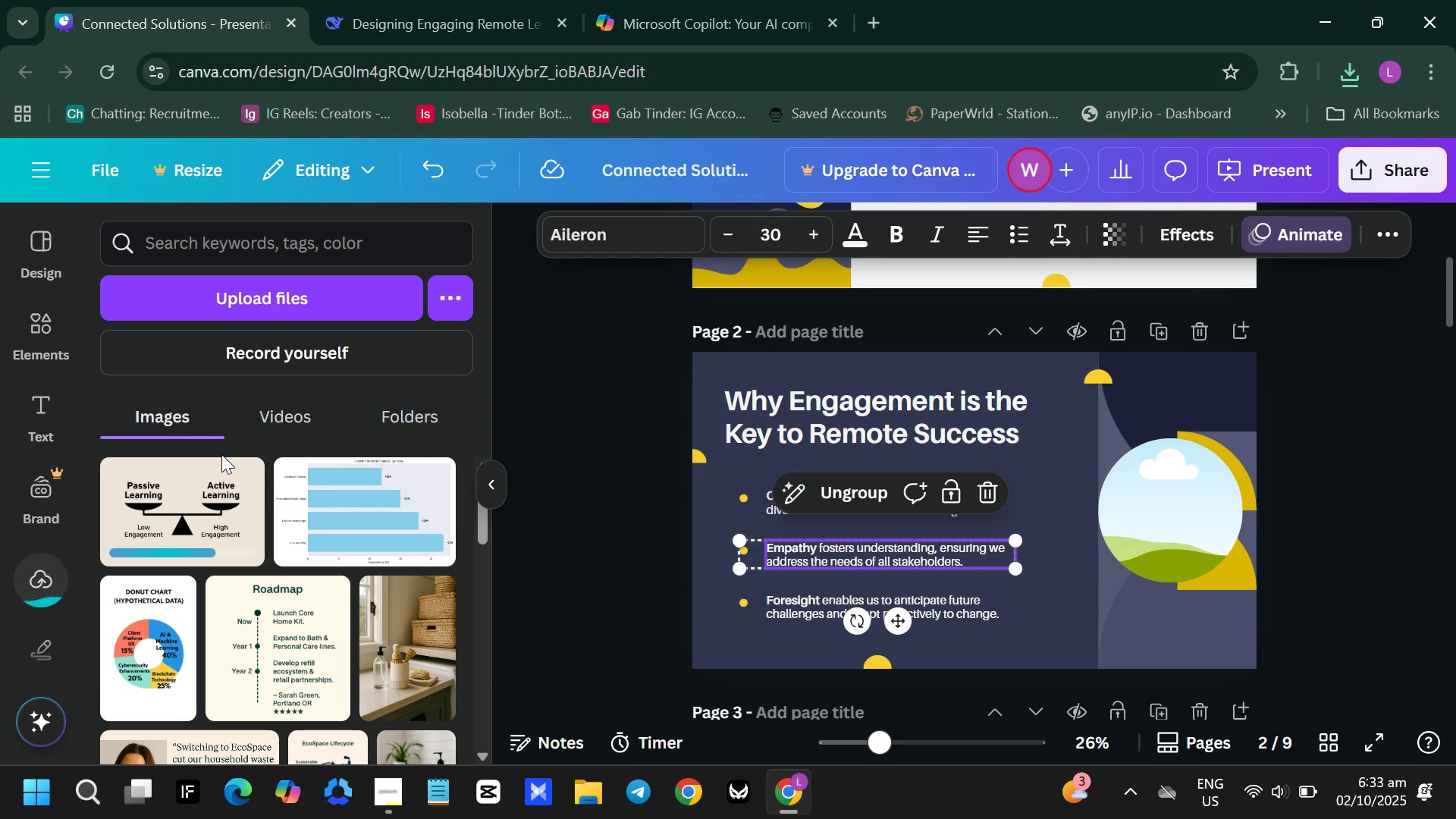 
mouse_move([187, 477])
 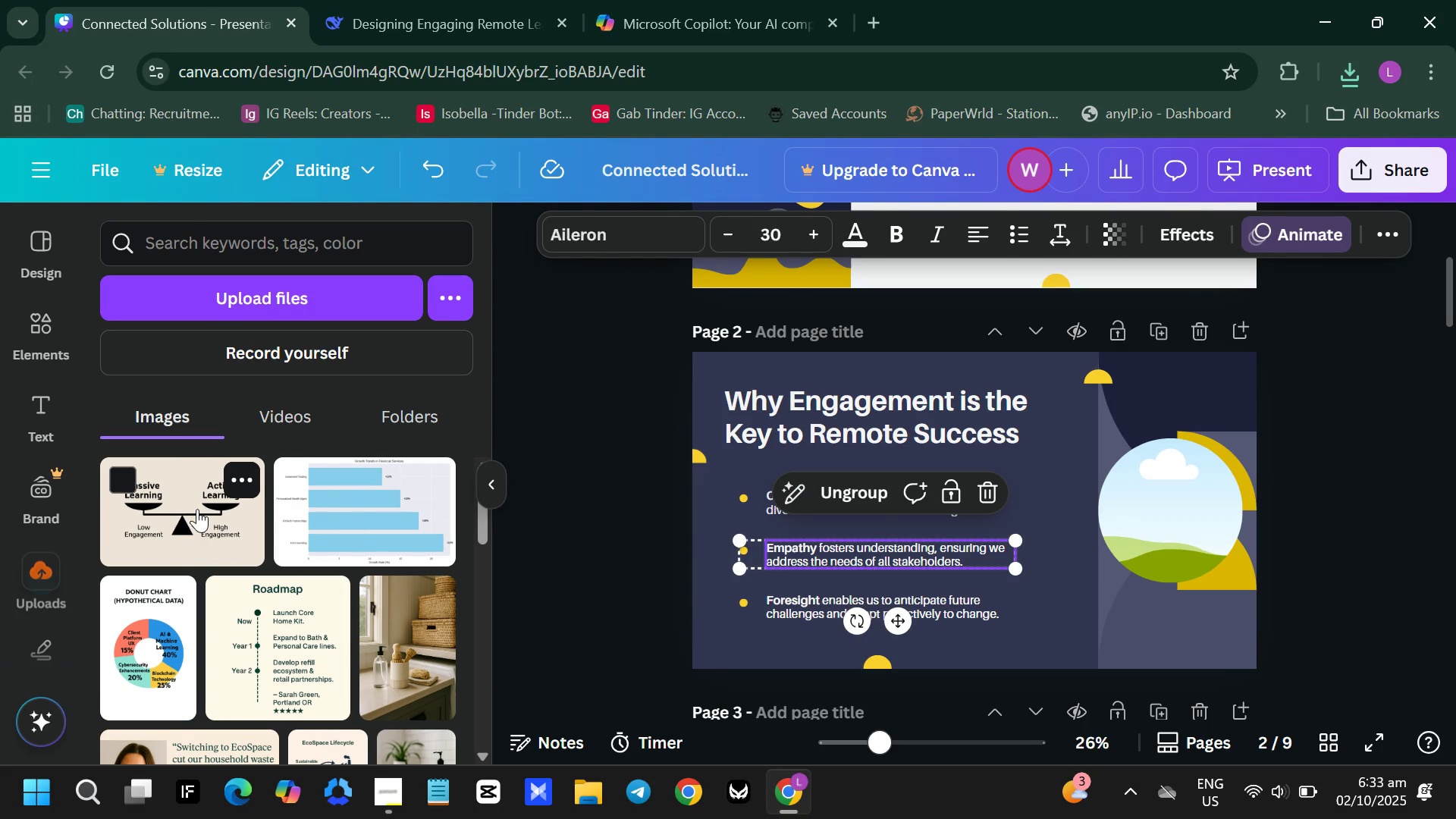 
left_click([197, 509])